 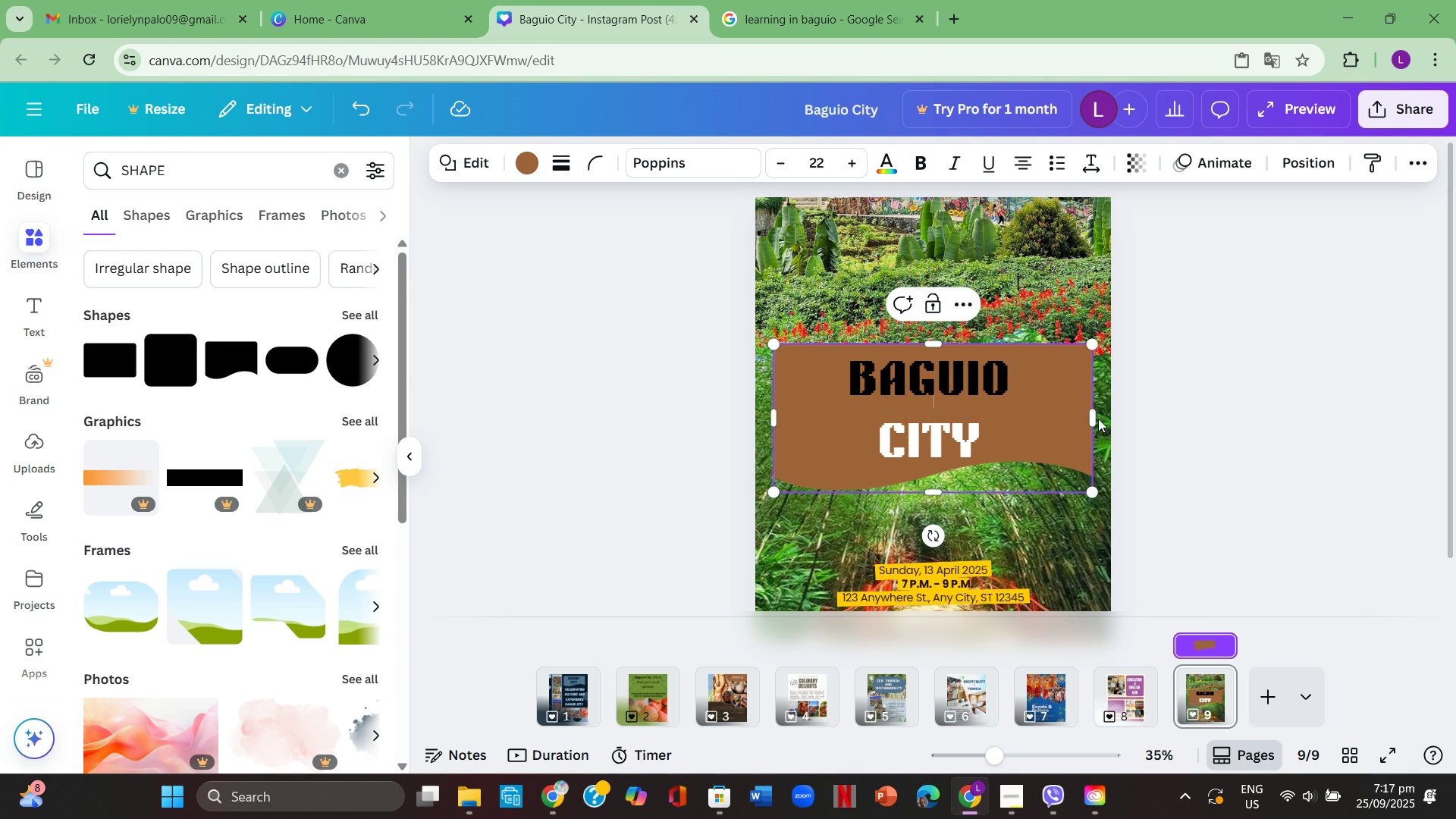 
double_click([978, 438])
 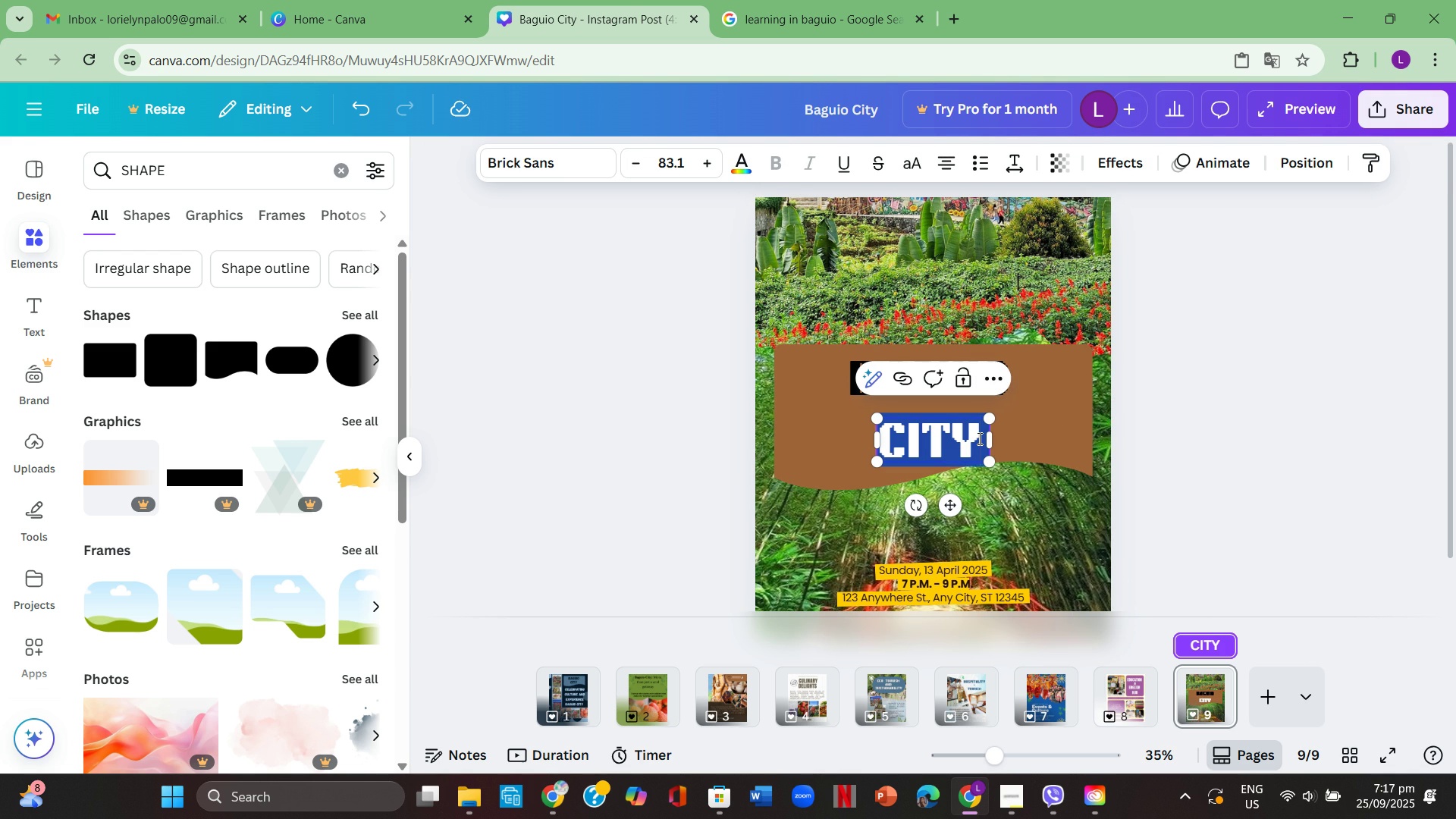 
triple_click([978, 438])
 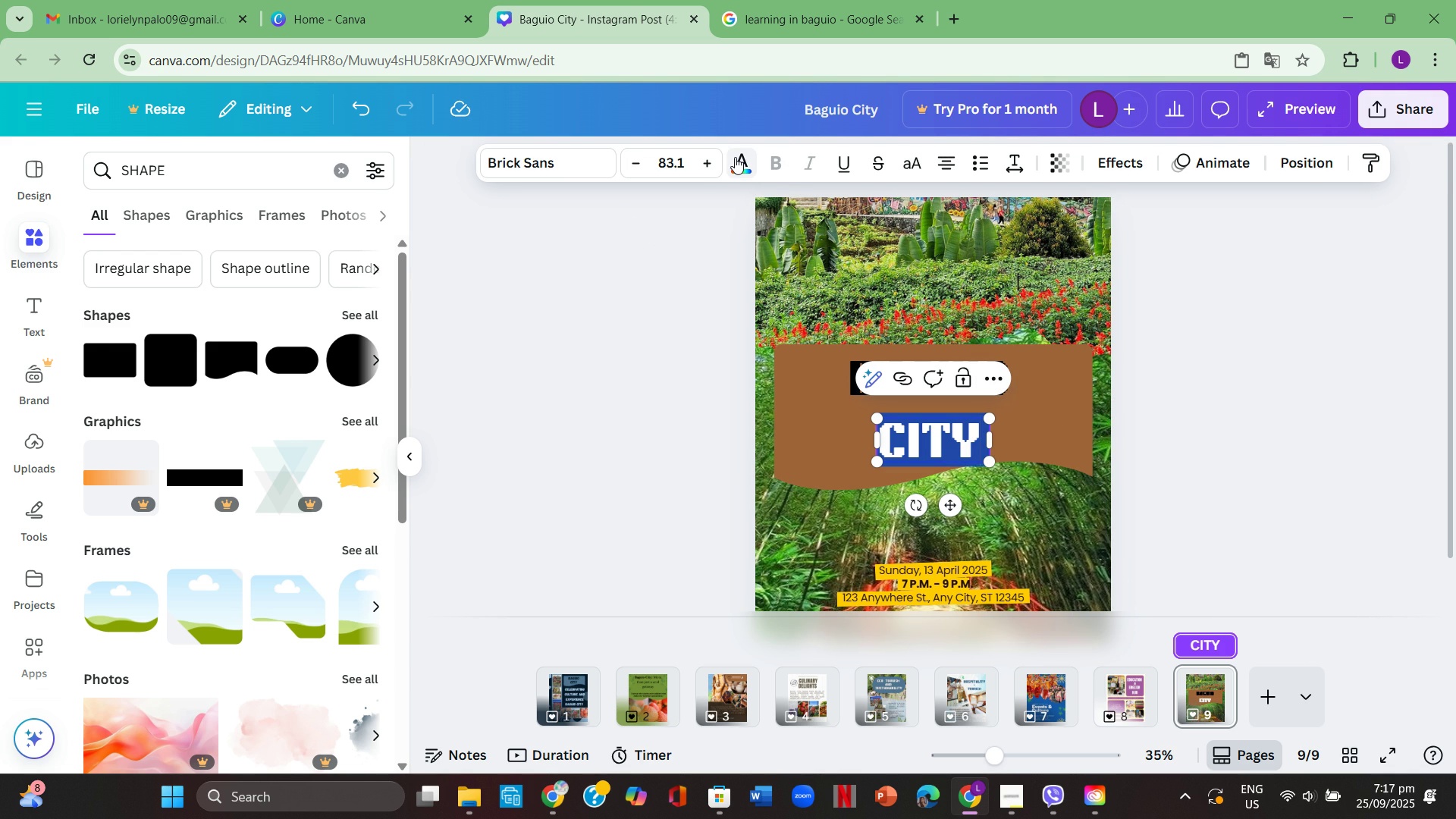 
left_click([735, 157])
 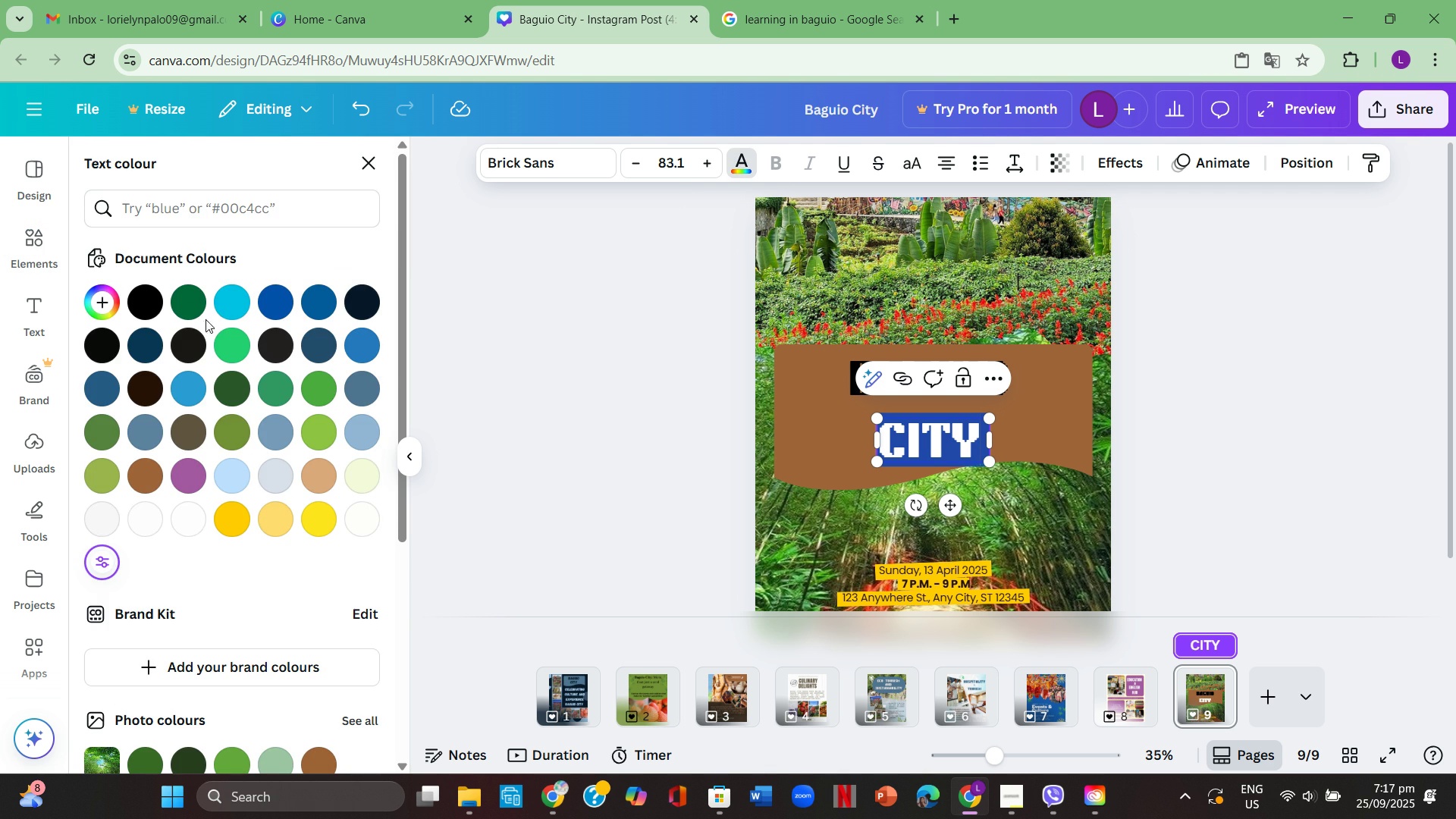 
left_click([148, 296])
 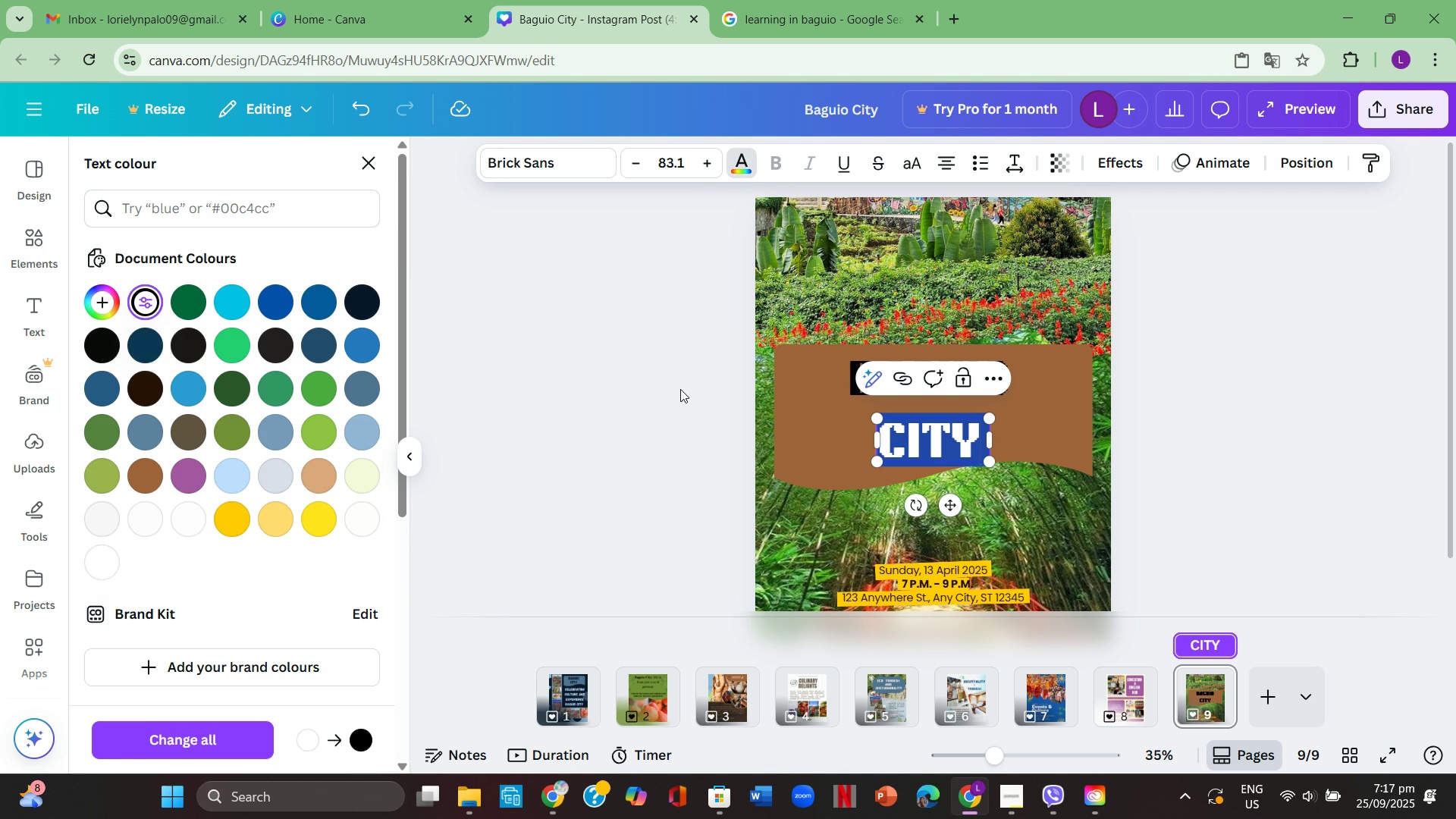 
left_click([680, 389])
 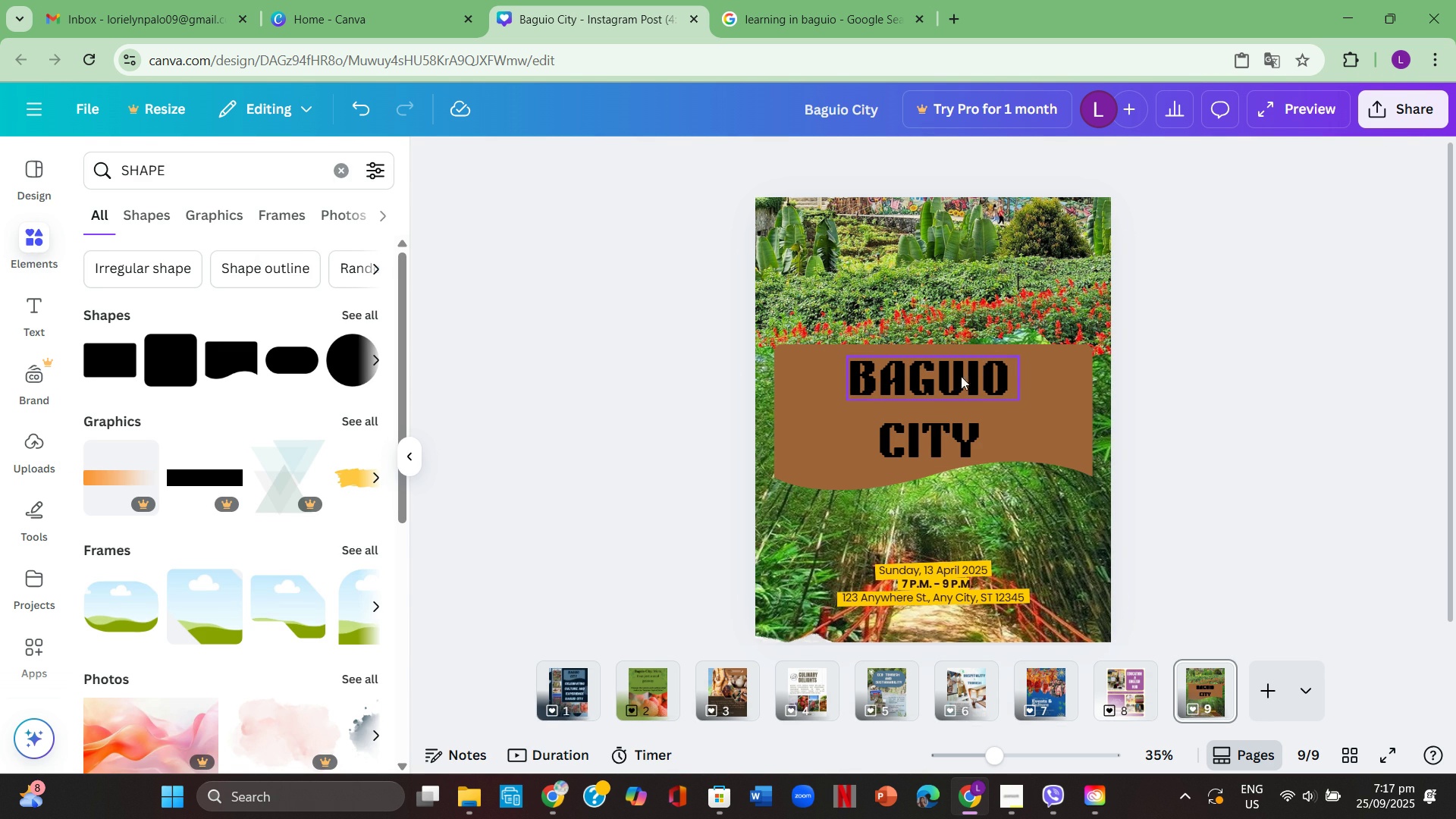 
double_click([965, 378])
 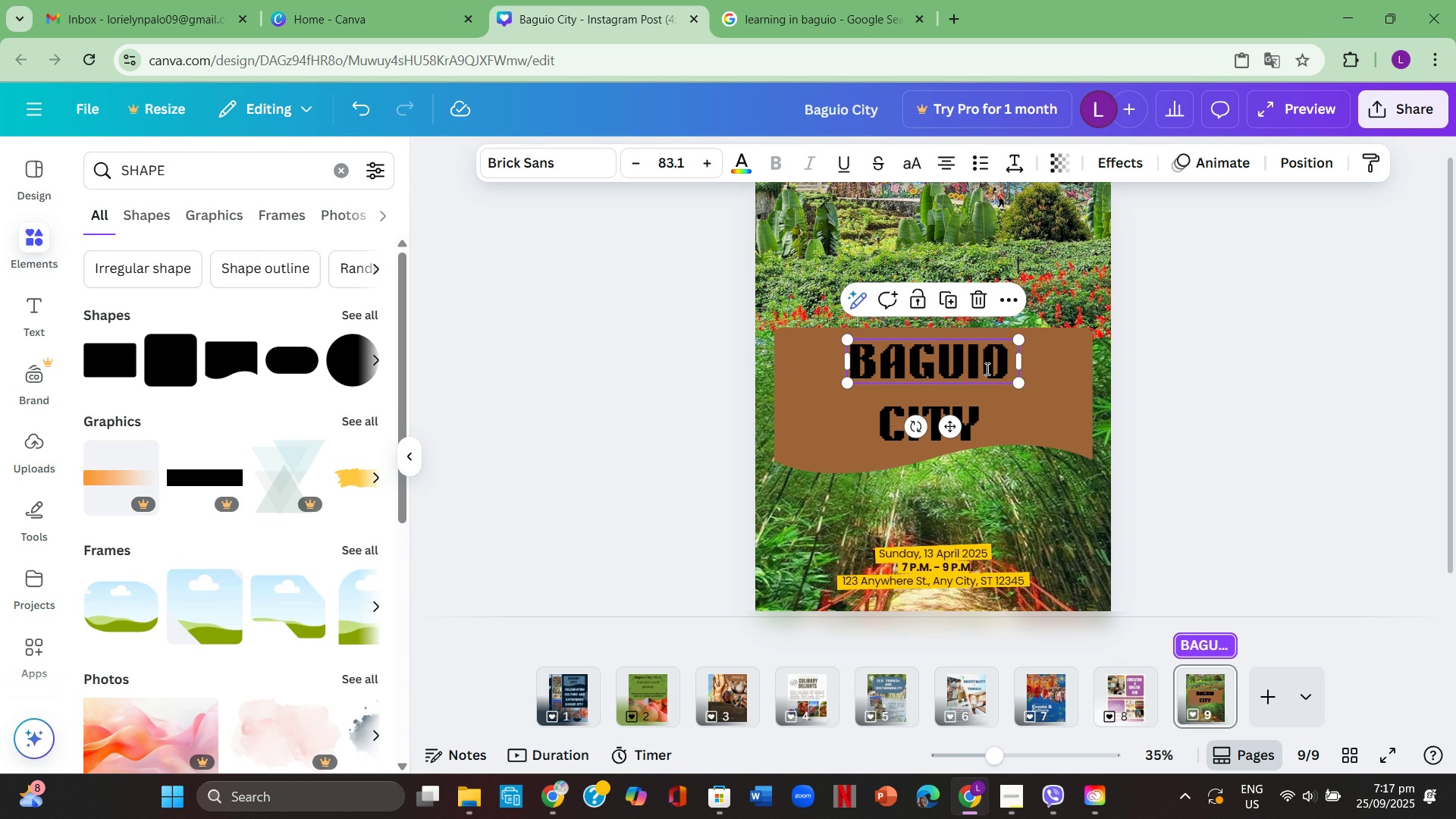 
double_click([986, 369])
 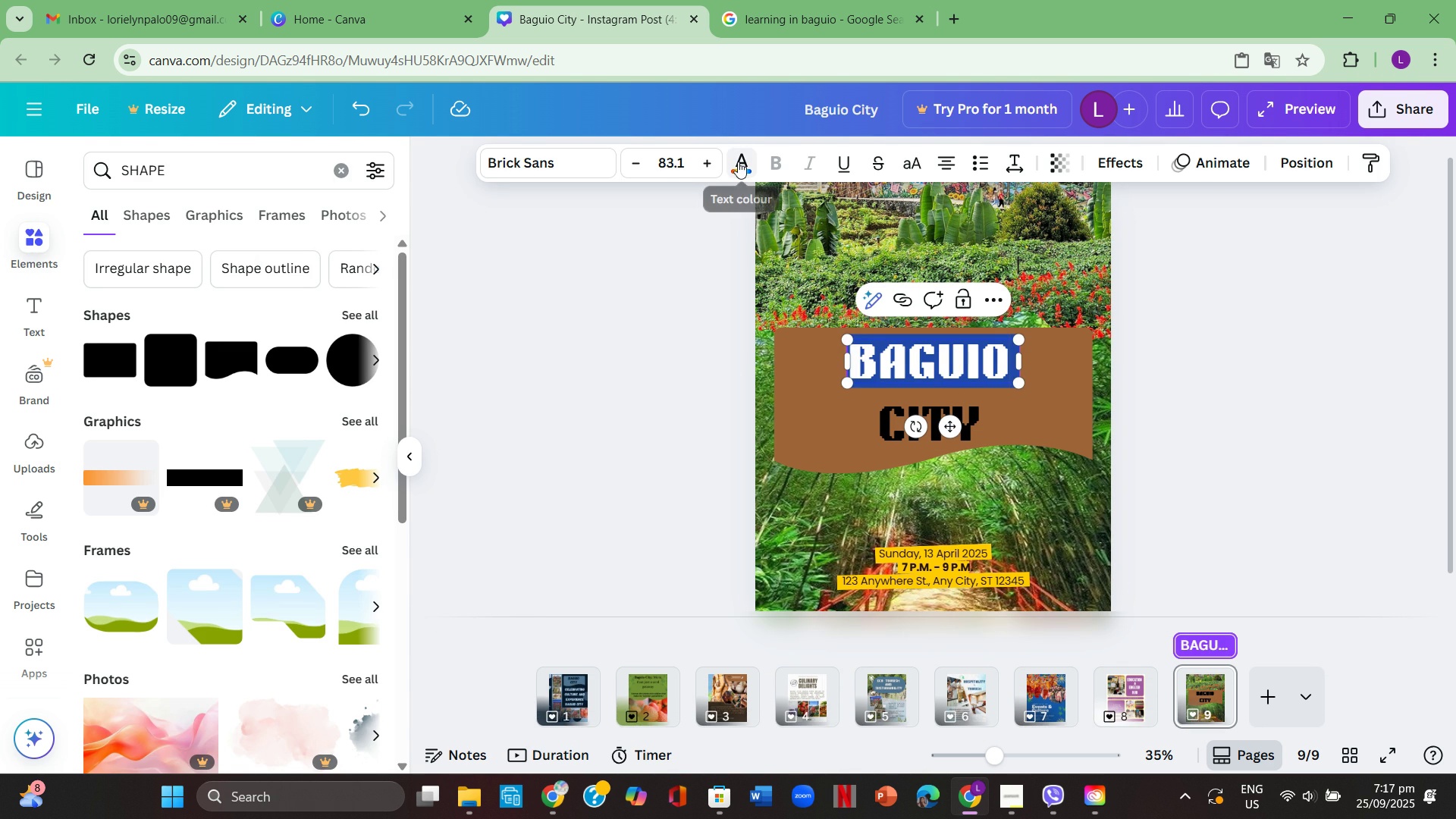 
left_click([738, 162])
 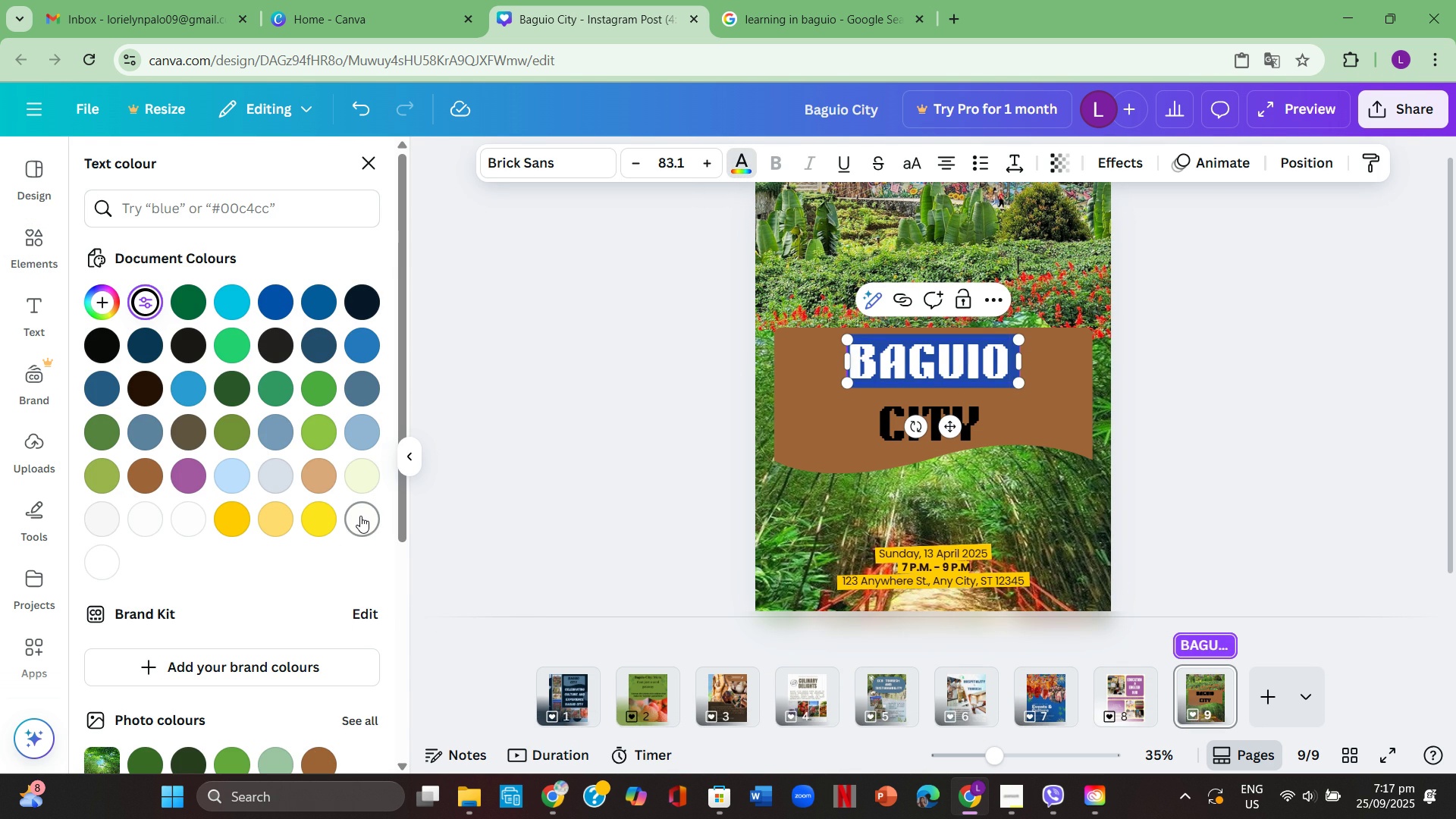 
left_click([360, 516])
 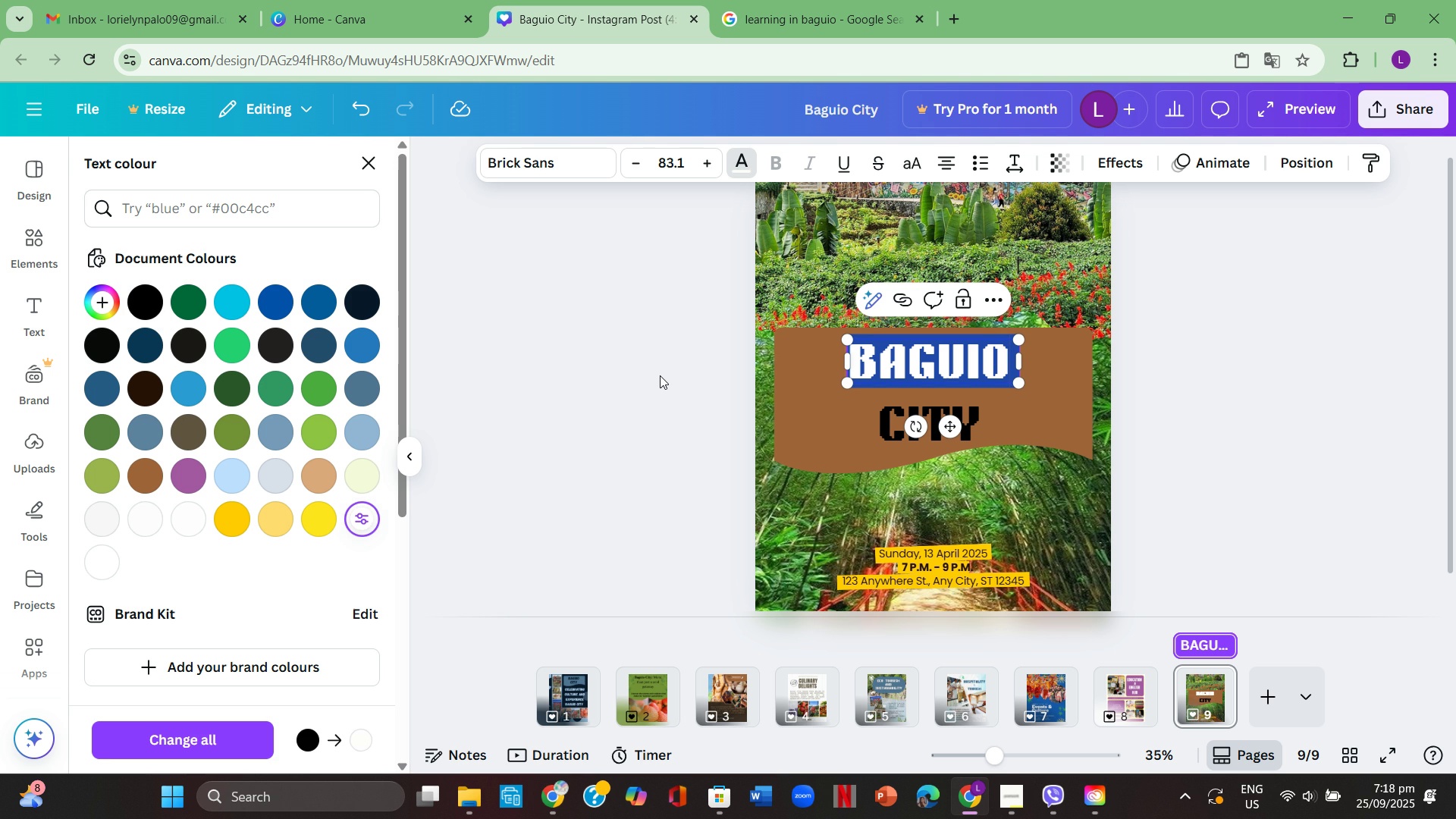 
left_click([660, 375])
 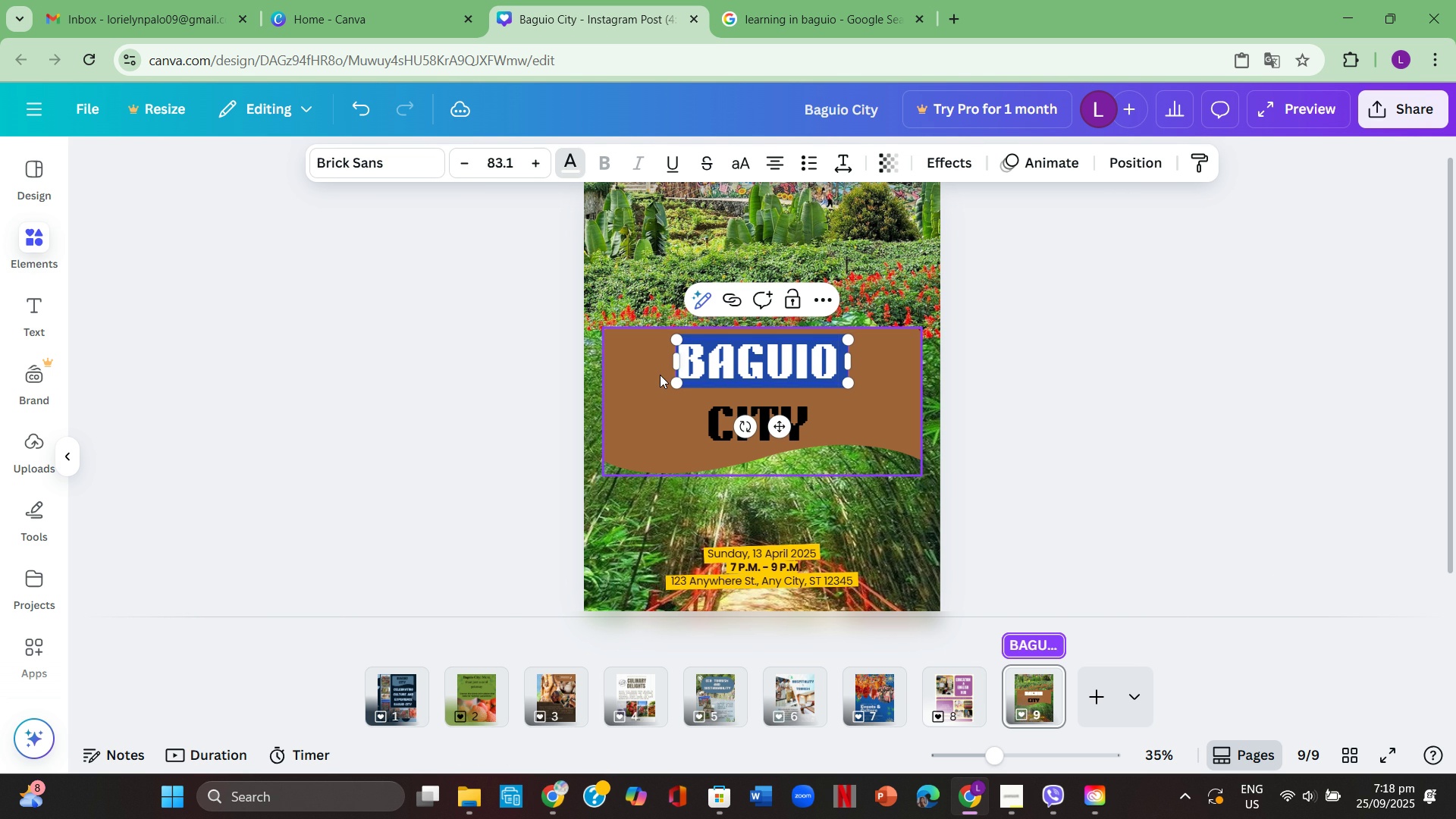 
left_click([660, 375])
 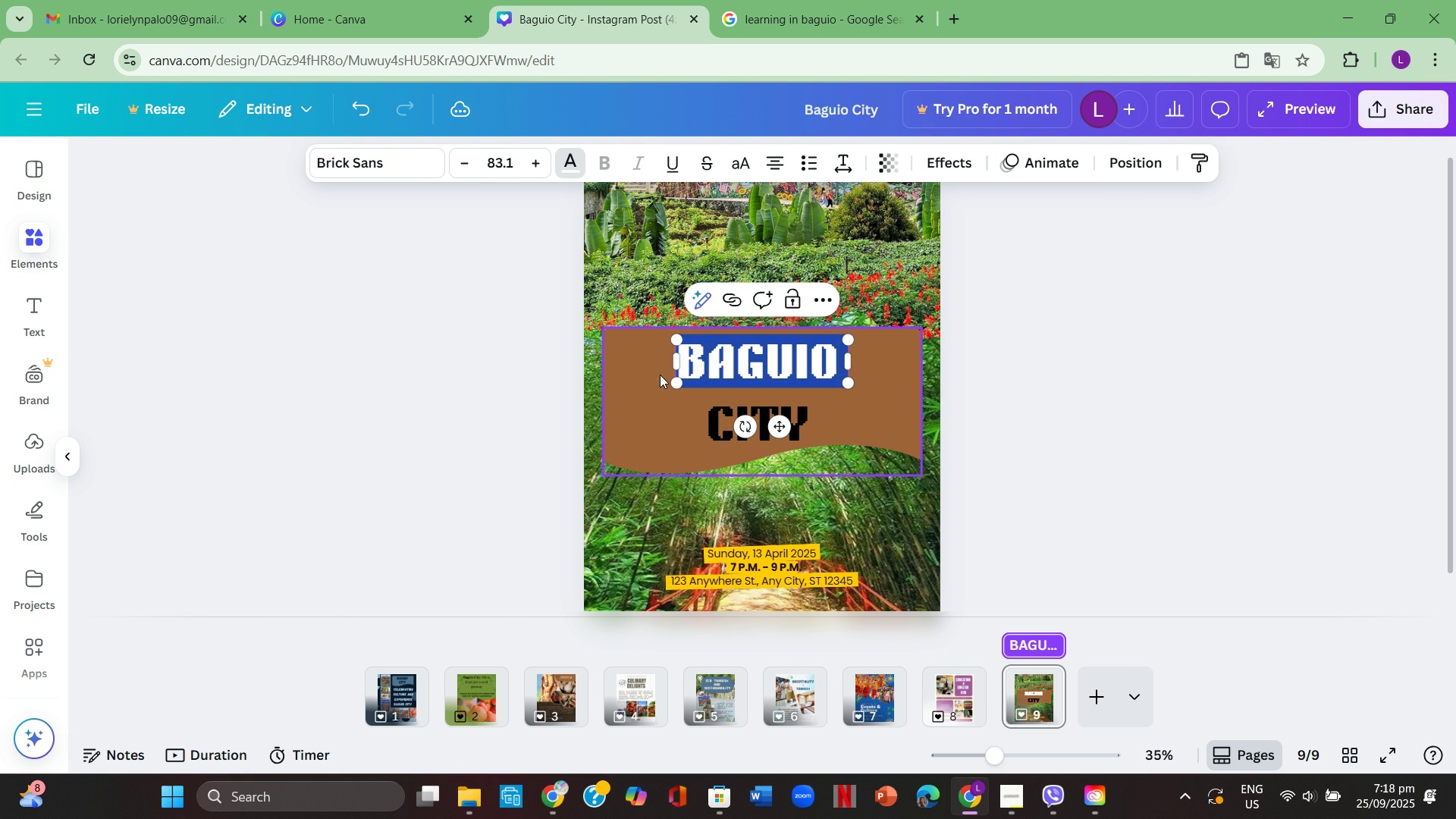 
left_click([660, 375])
 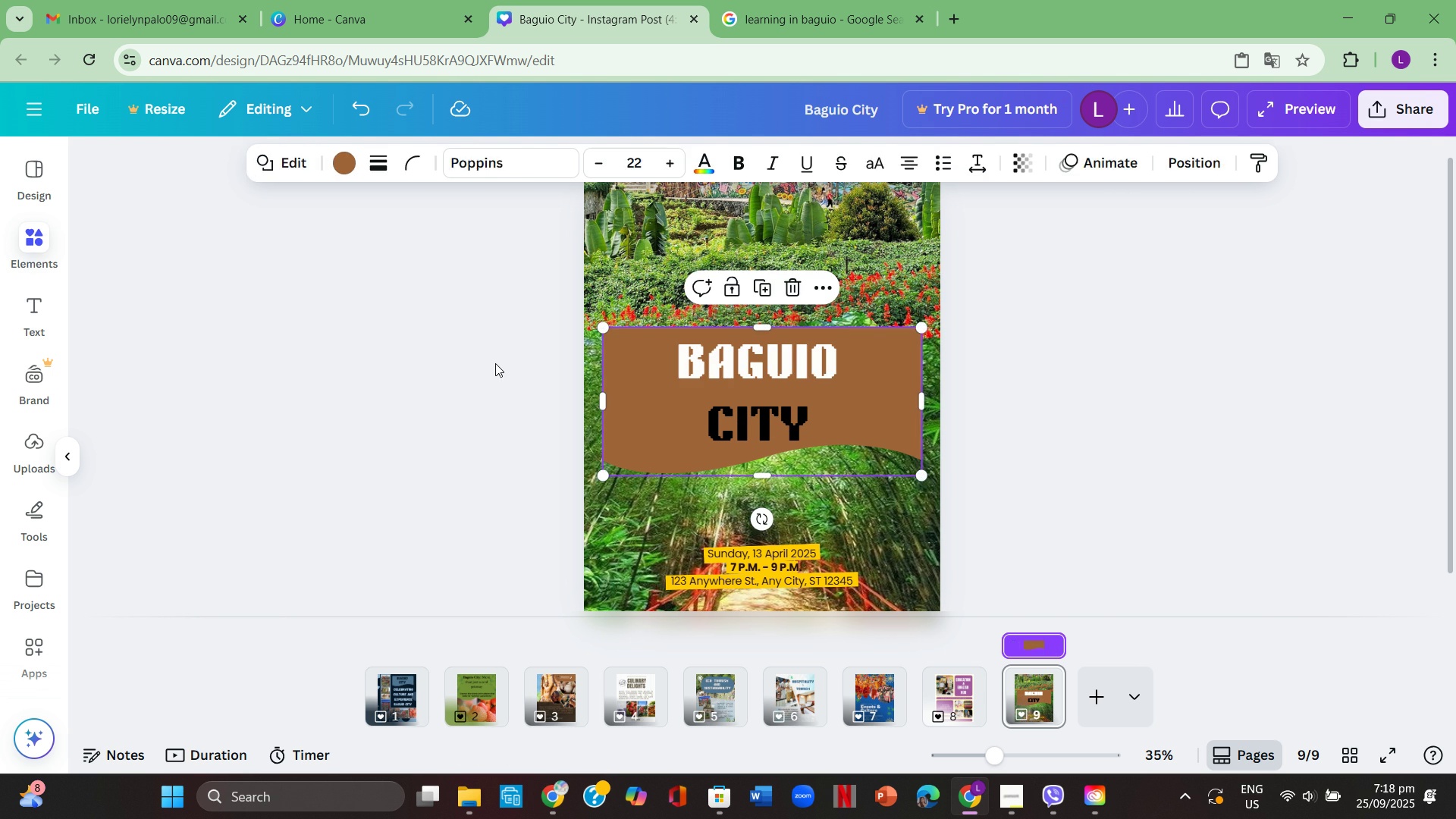 
left_click([495, 363])
 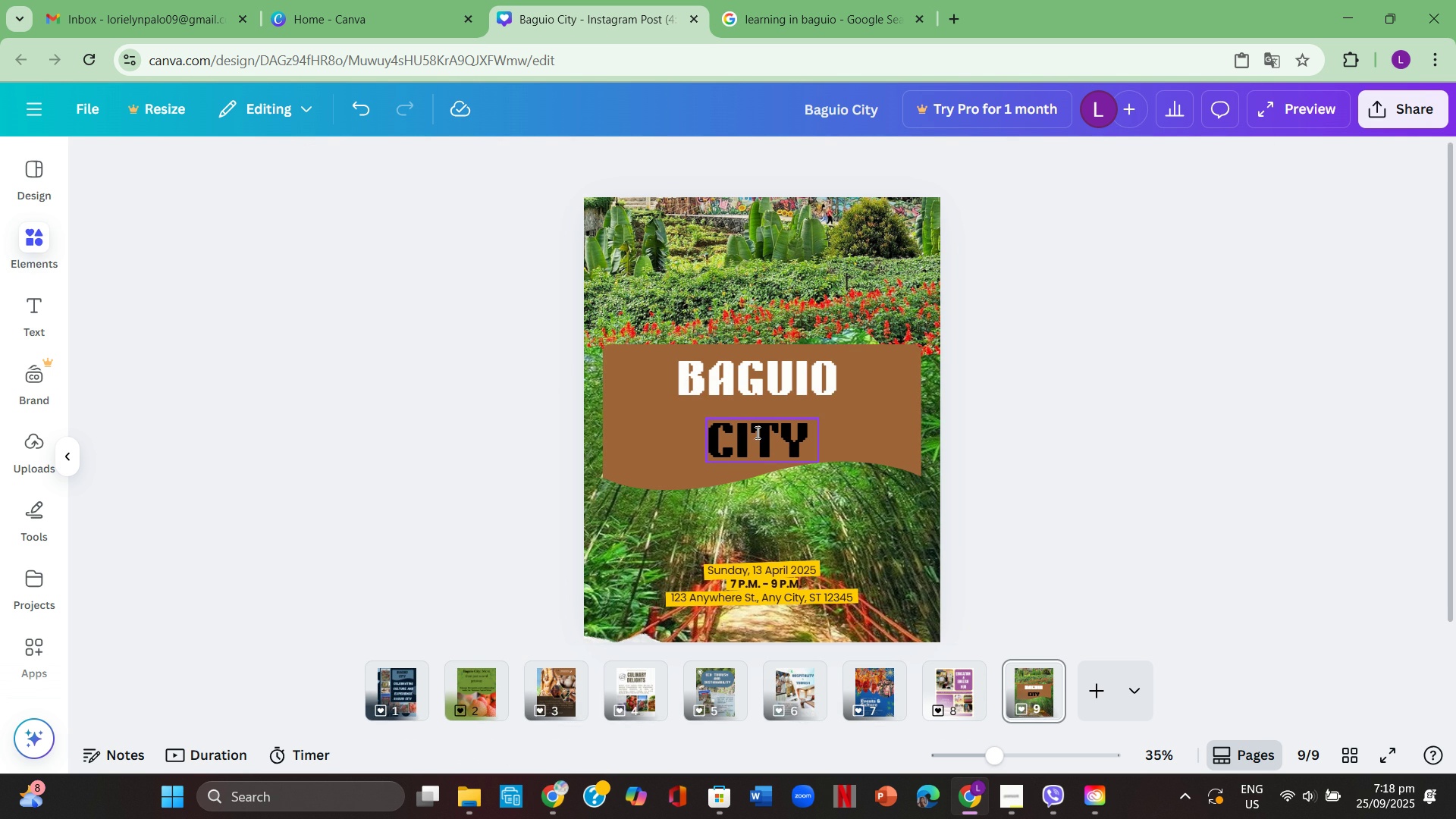 
double_click([758, 432])
 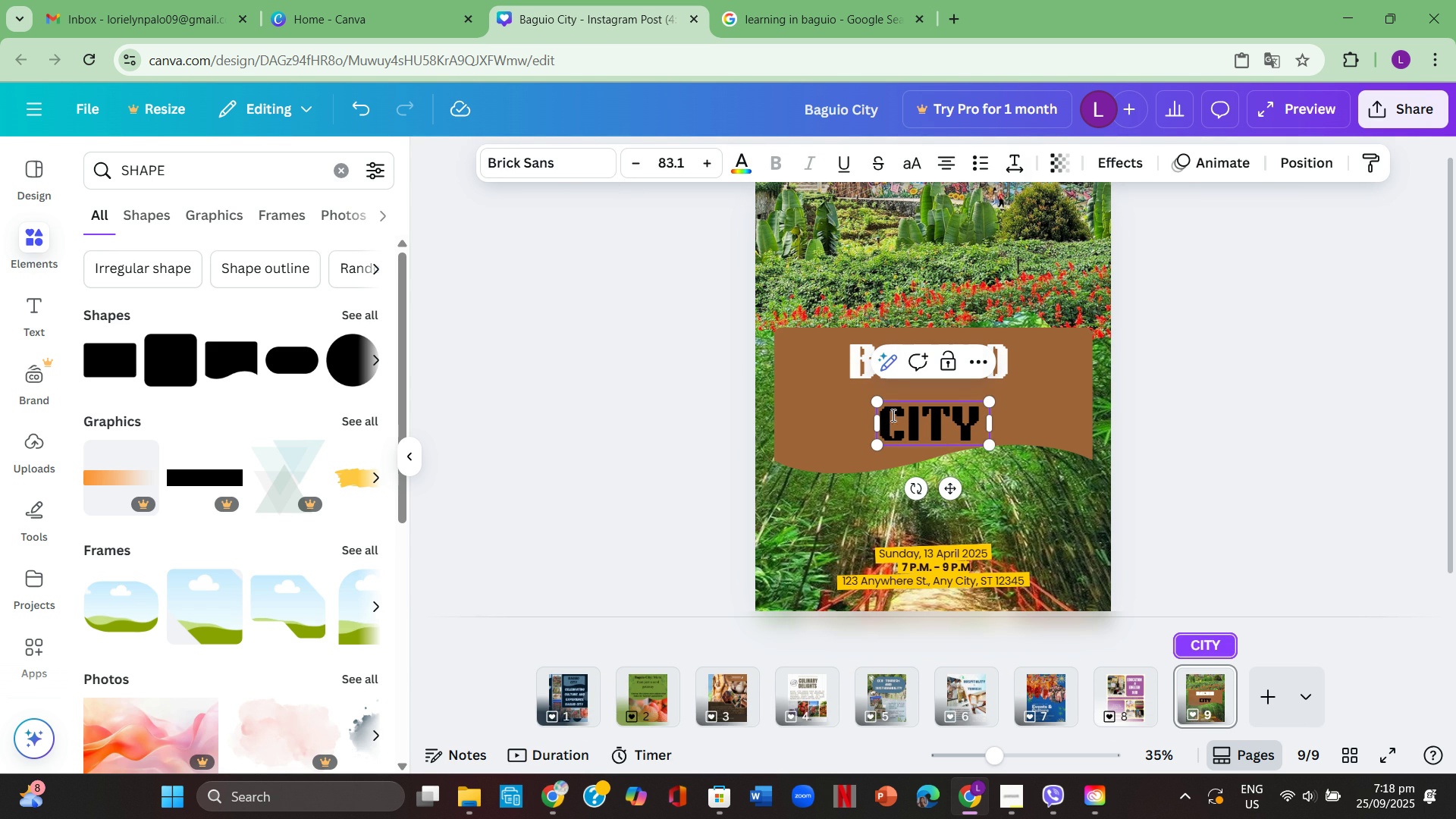 
double_click([912, 425])